 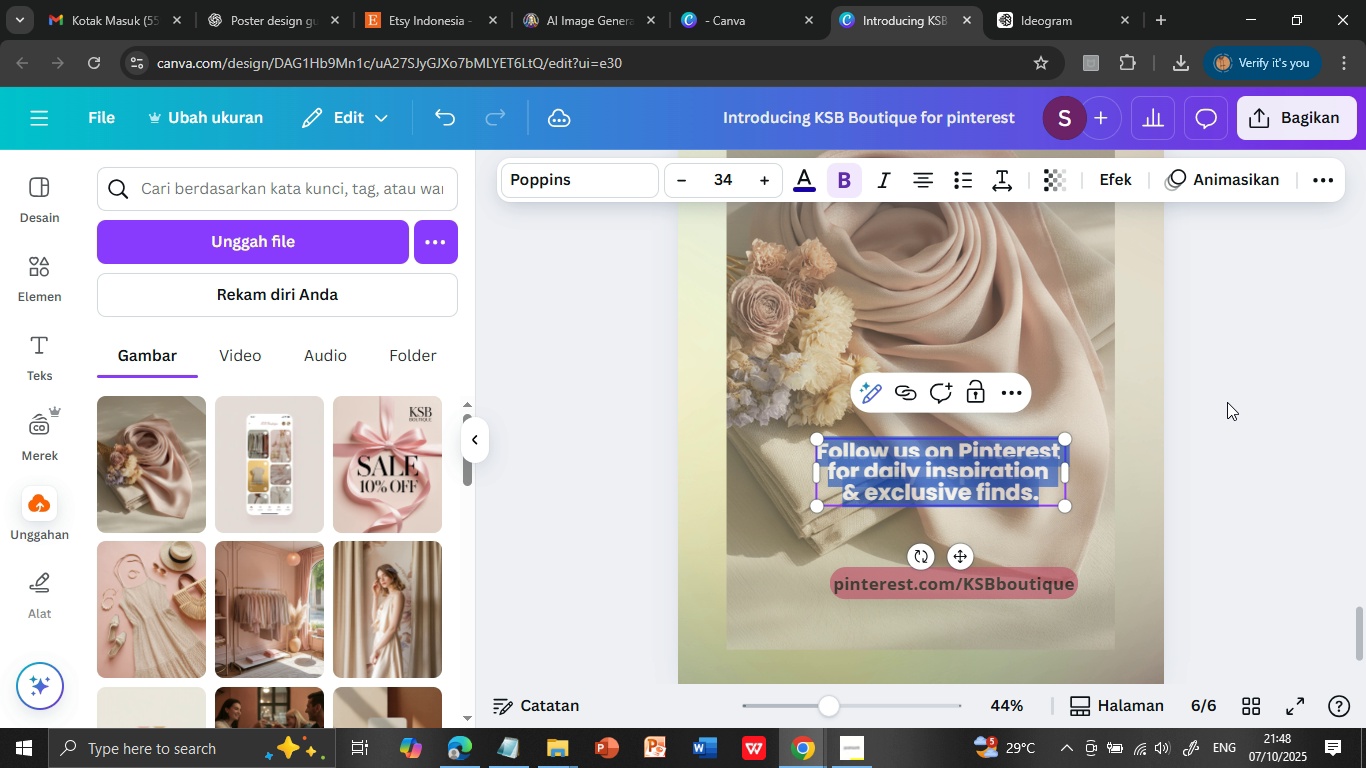 
left_click([1216, 415])
 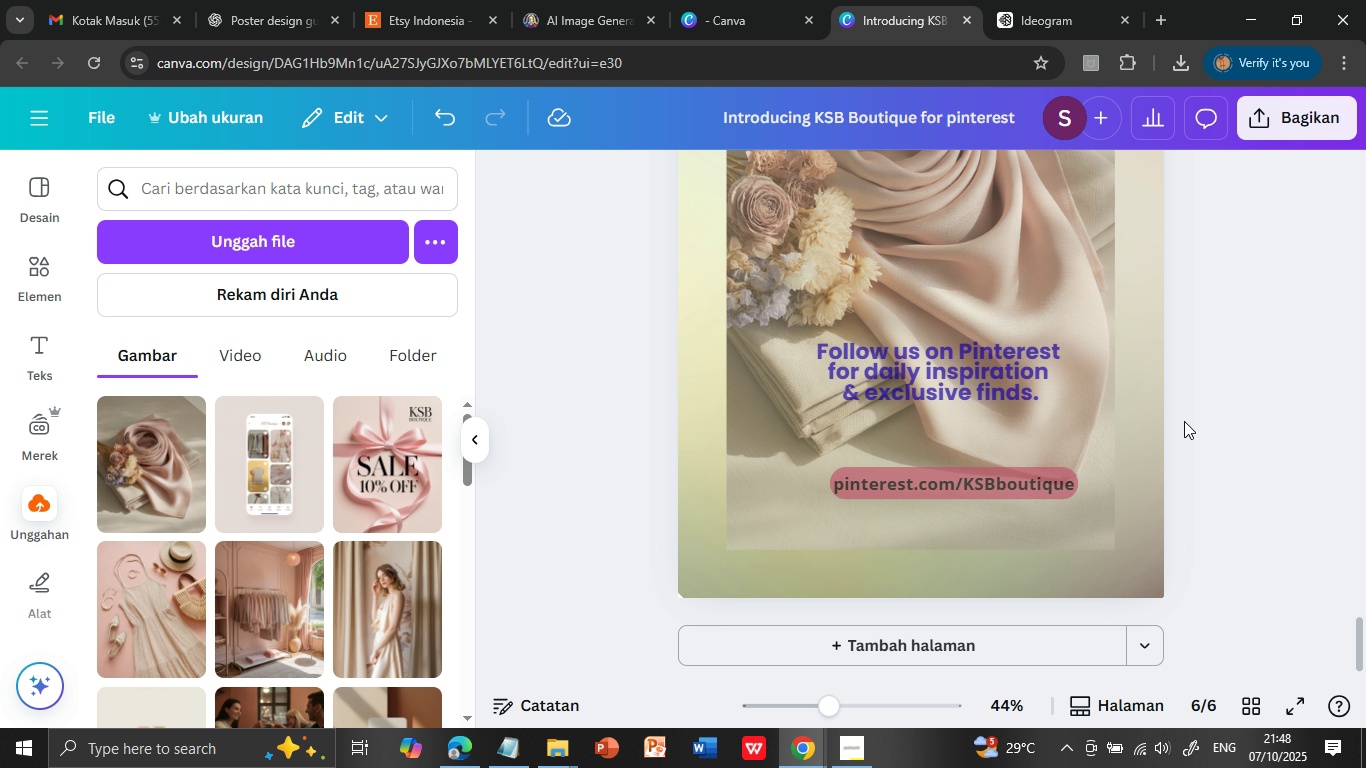 
scroll: coordinate [1184, 421], scroll_direction: down, amount: 5.0
 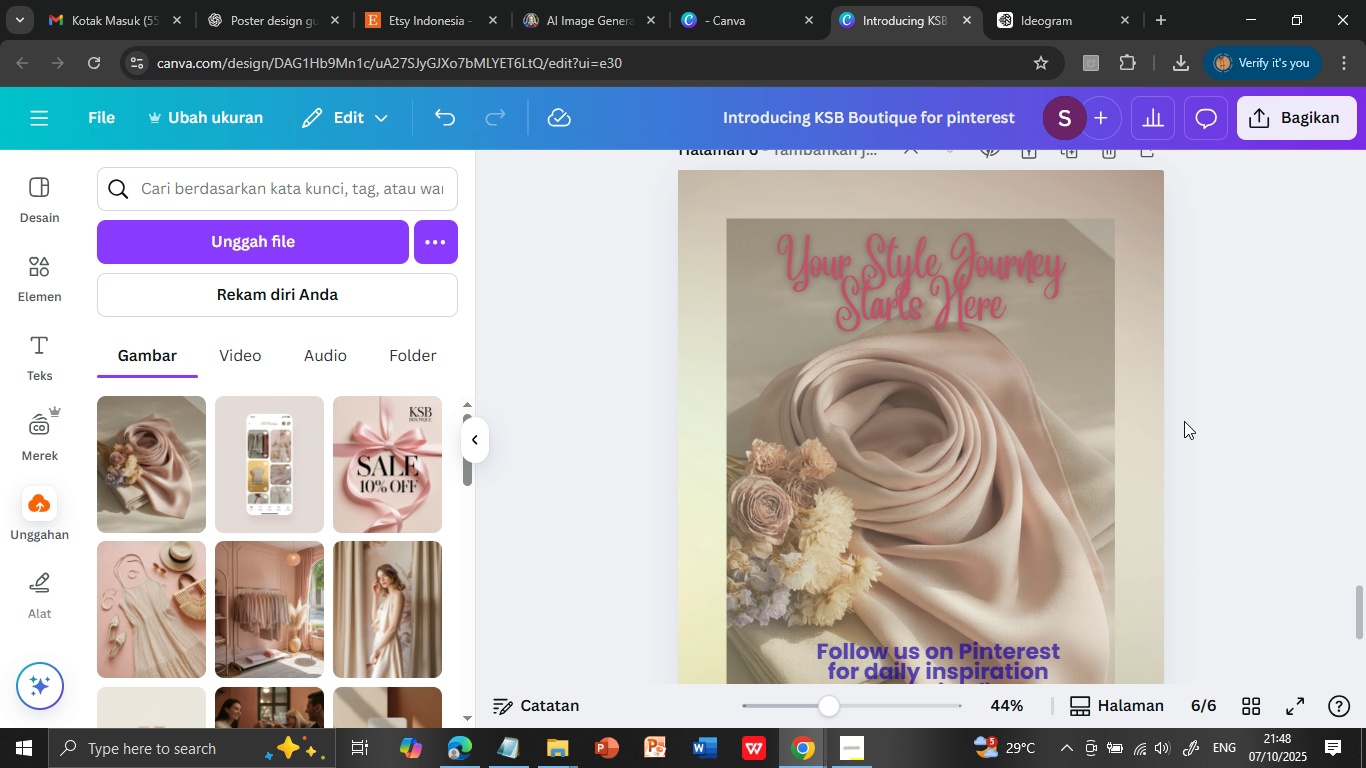 
scroll: coordinate [1184, 421], scroll_direction: up, amount: 14.0
 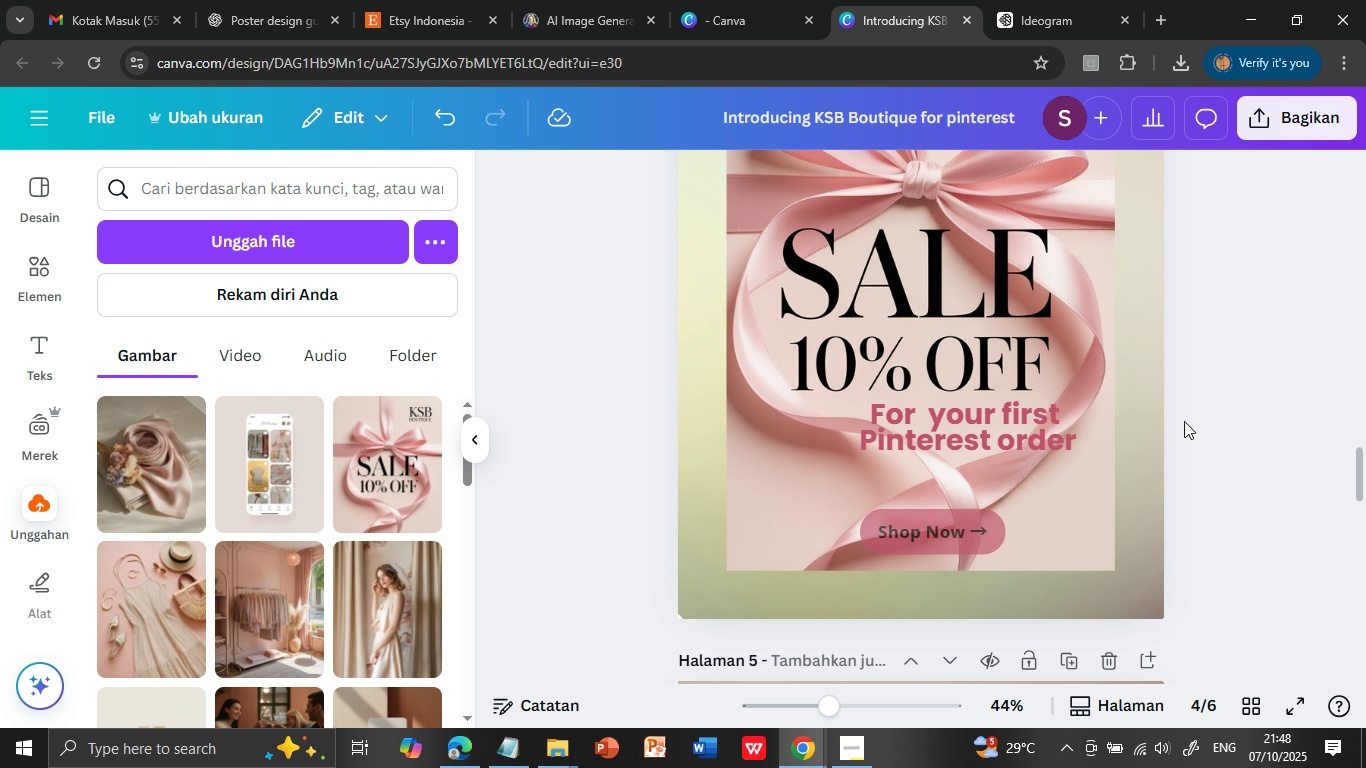 
scroll: coordinate [1184, 421], scroll_direction: down, amount: 3.0
 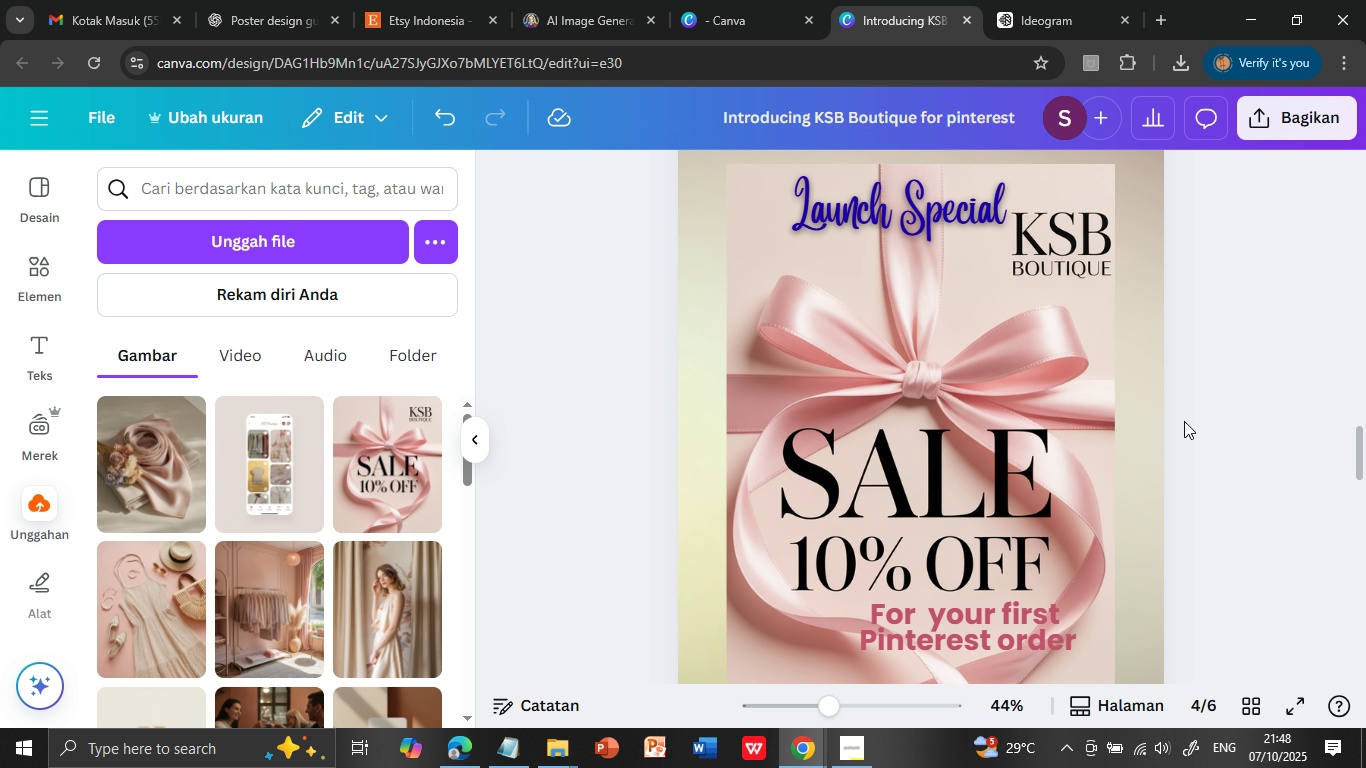 
scroll: coordinate [1184, 421], scroll_direction: up, amount: 2.0
 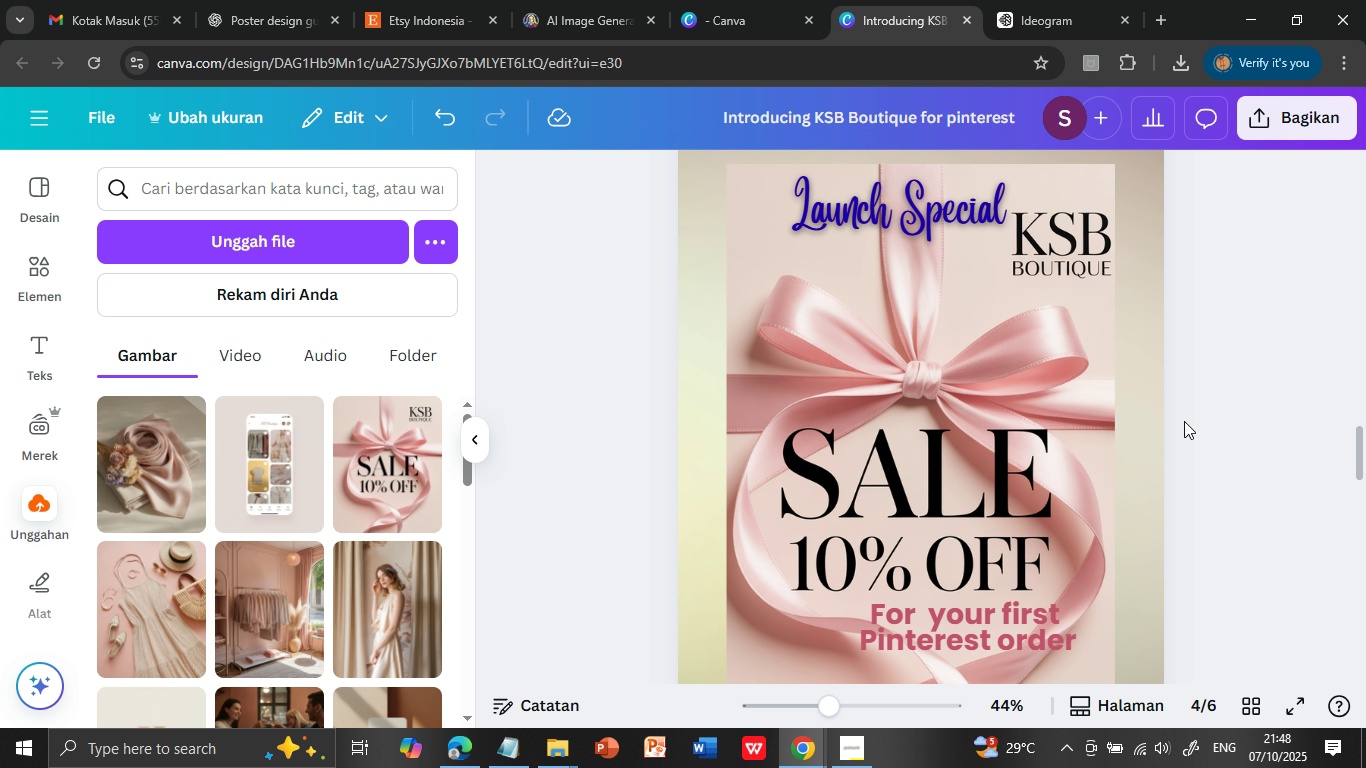 
wait(5.38)
 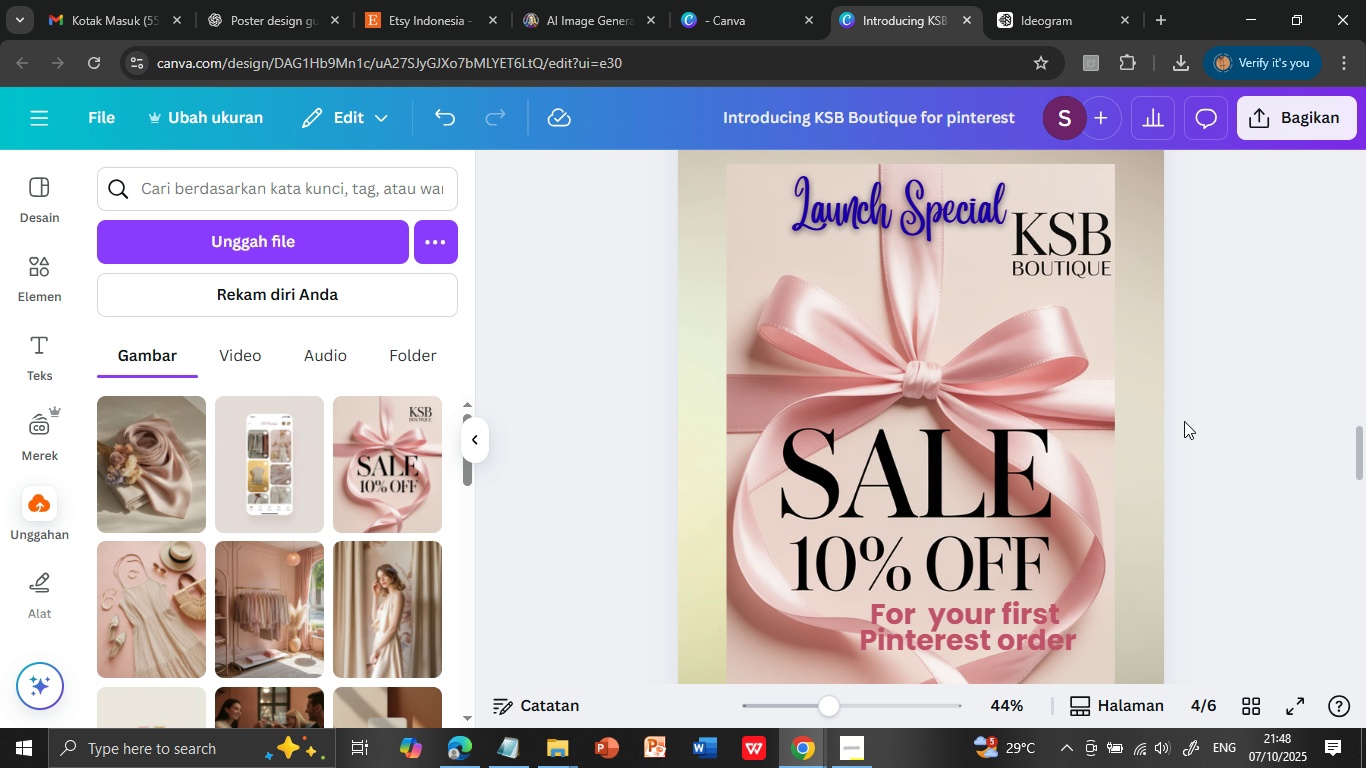 
scroll: coordinate [1184, 421], scroll_direction: up, amount: 6.0
 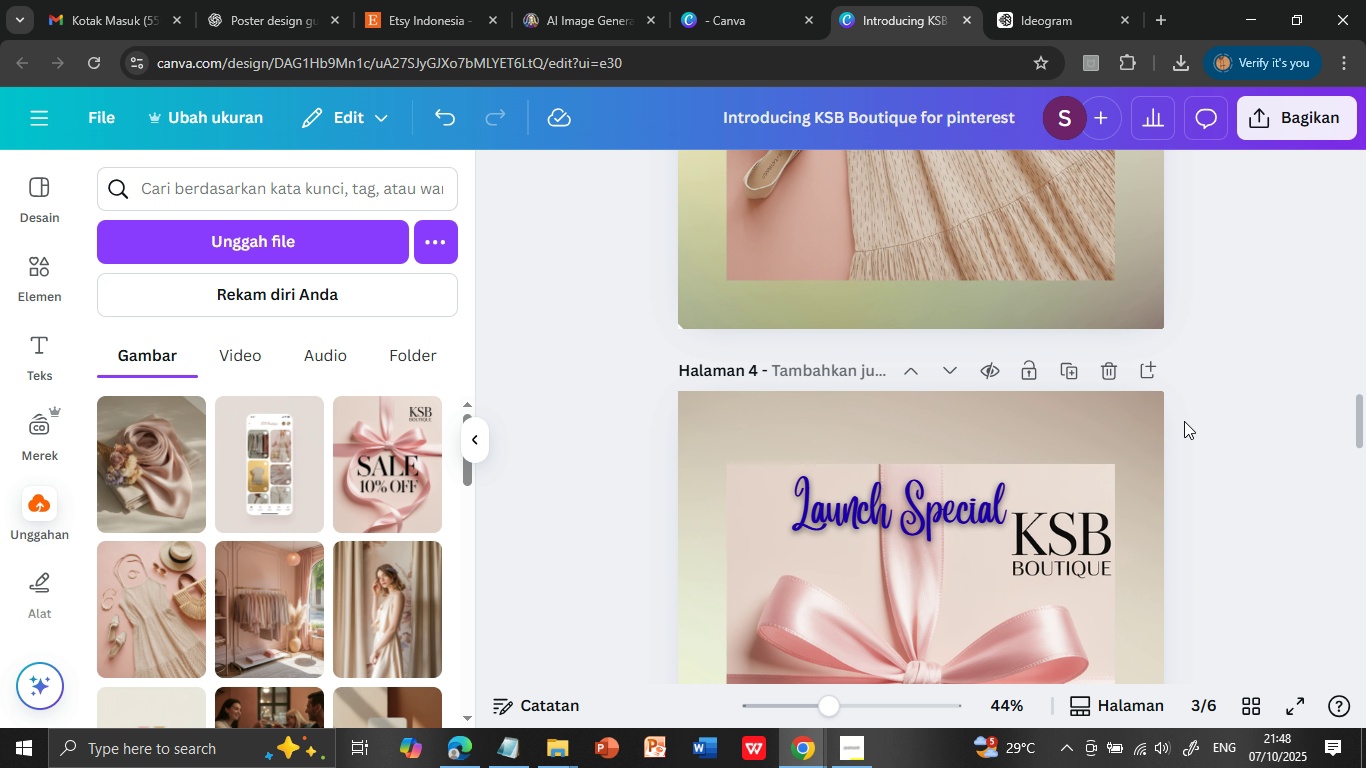 
scroll: coordinate [1184, 421], scroll_direction: down, amount: 3.0
 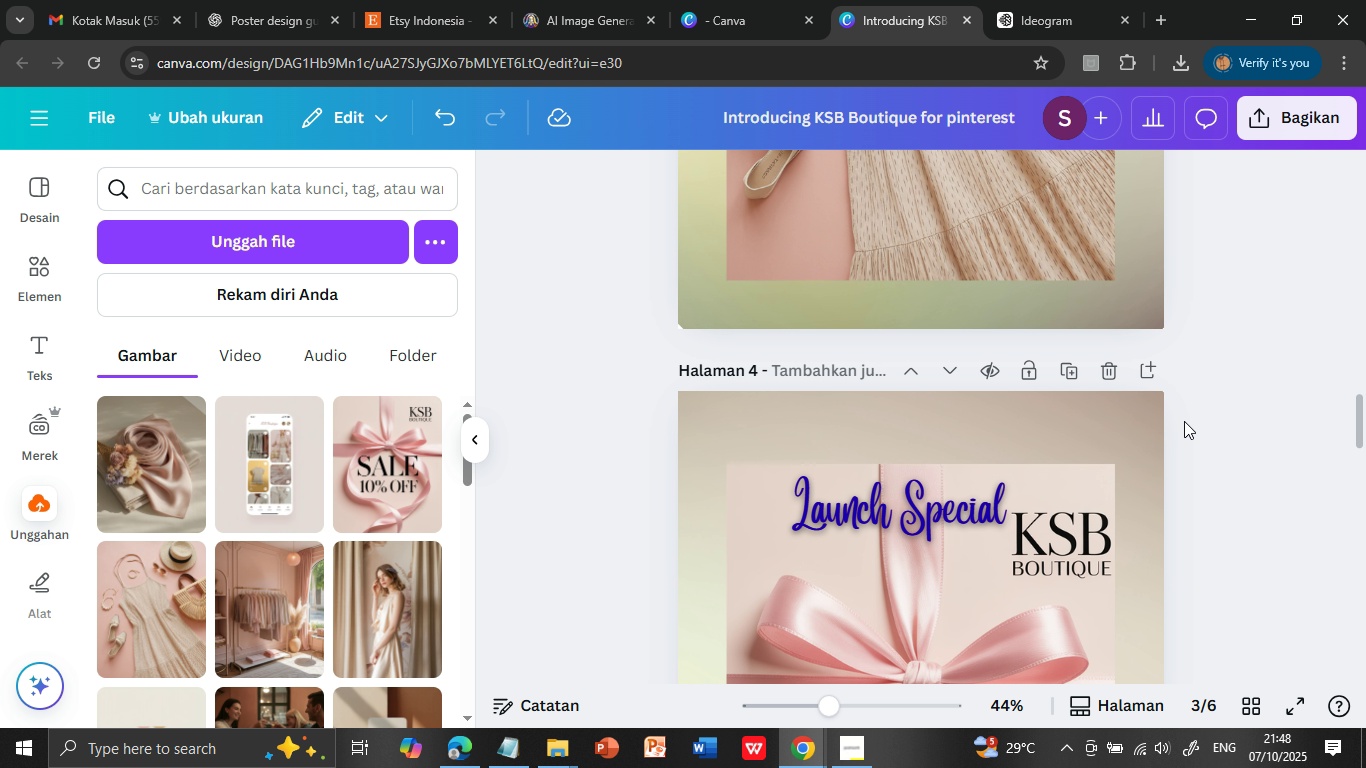 
scroll: coordinate [1184, 421], scroll_direction: up, amount: 2.0
 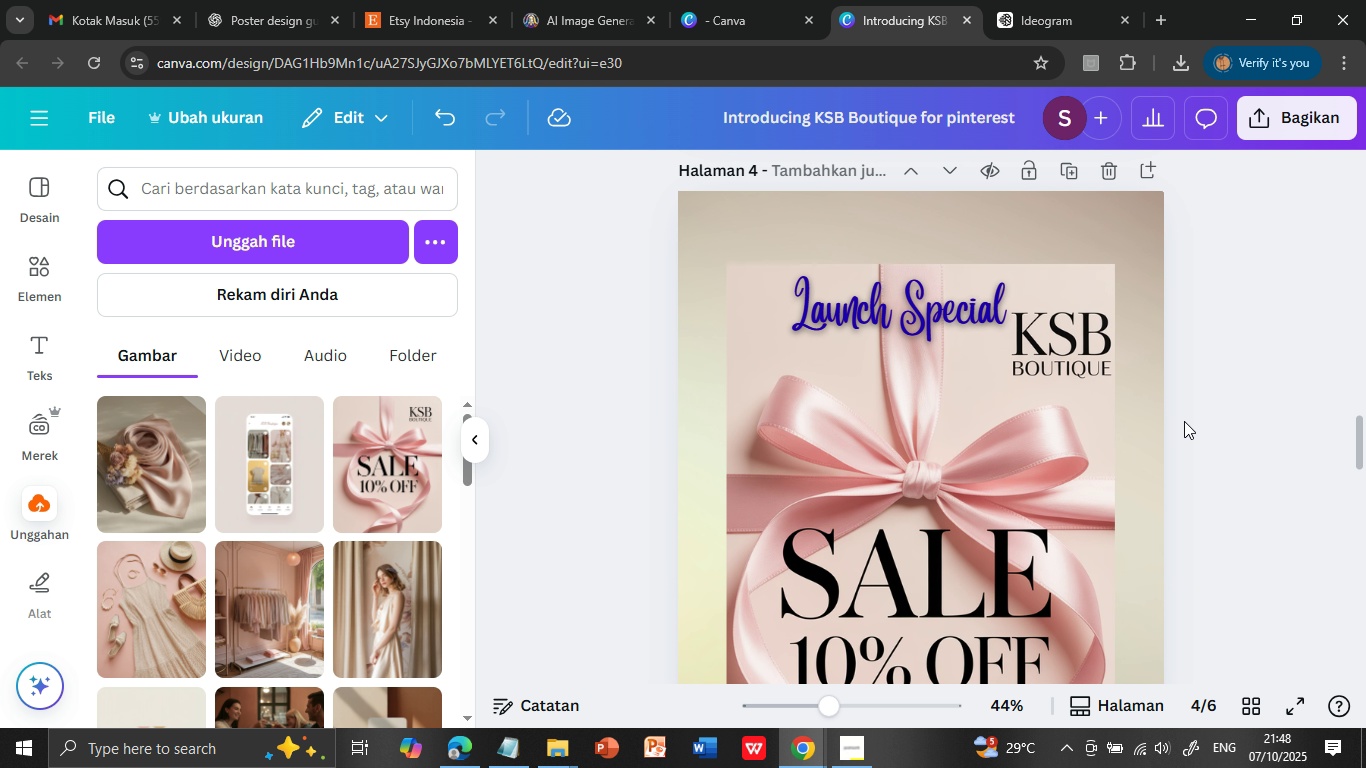 
scroll: coordinate [1184, 421], scroll_direction: down, amount: 4.0